 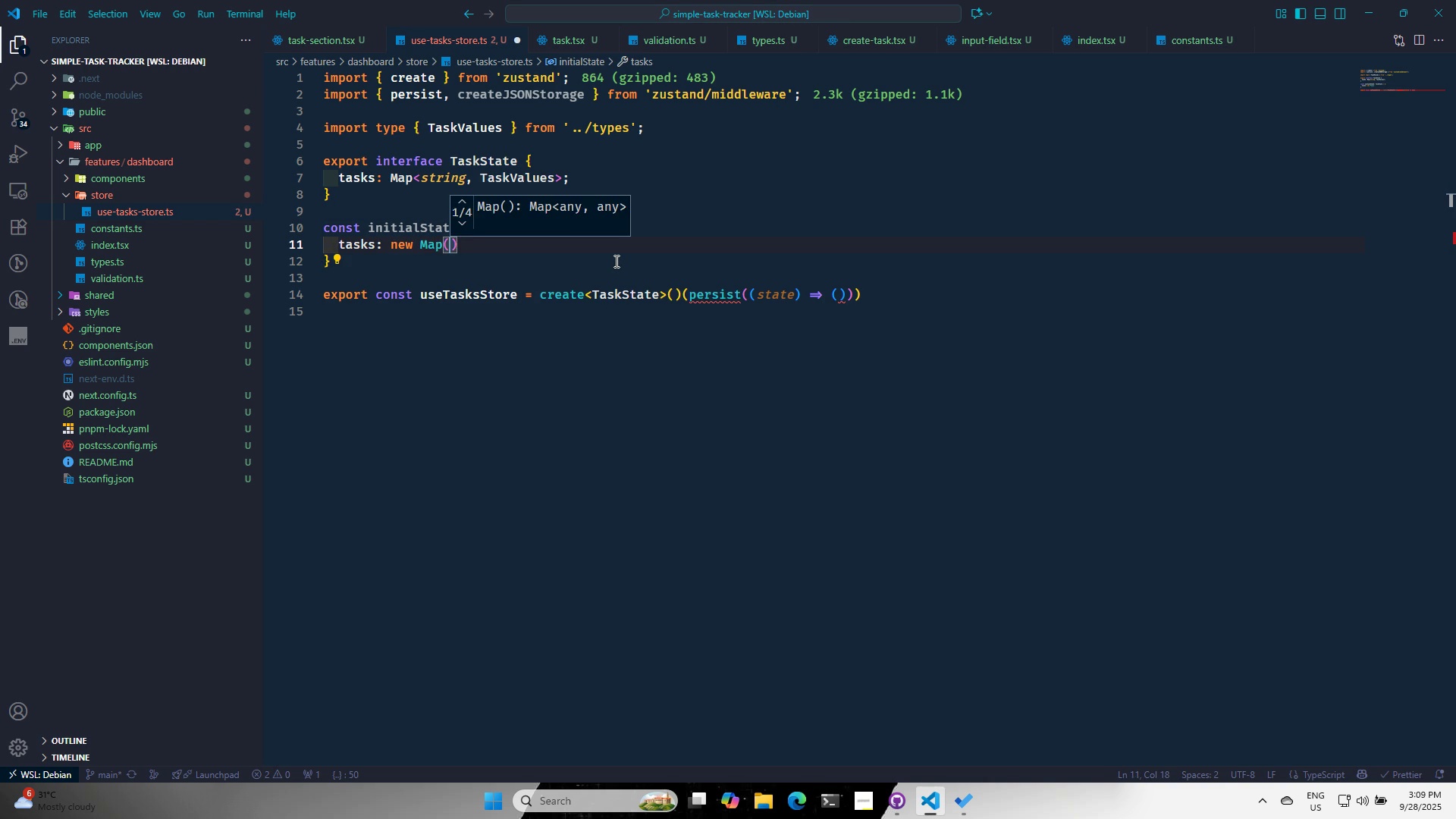 
key(Alt+AltLeft)
 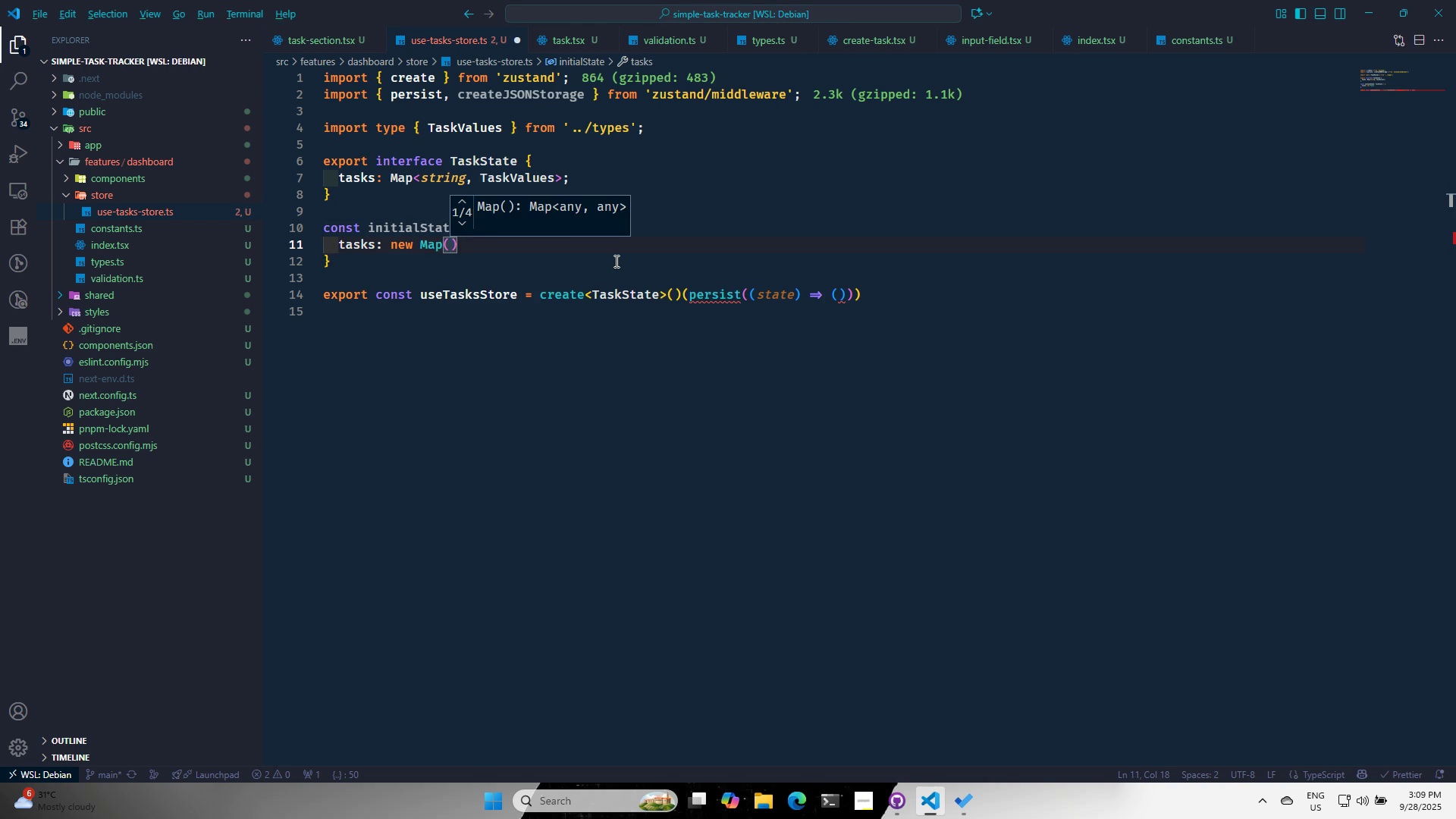 
key(Alt+Tab)
 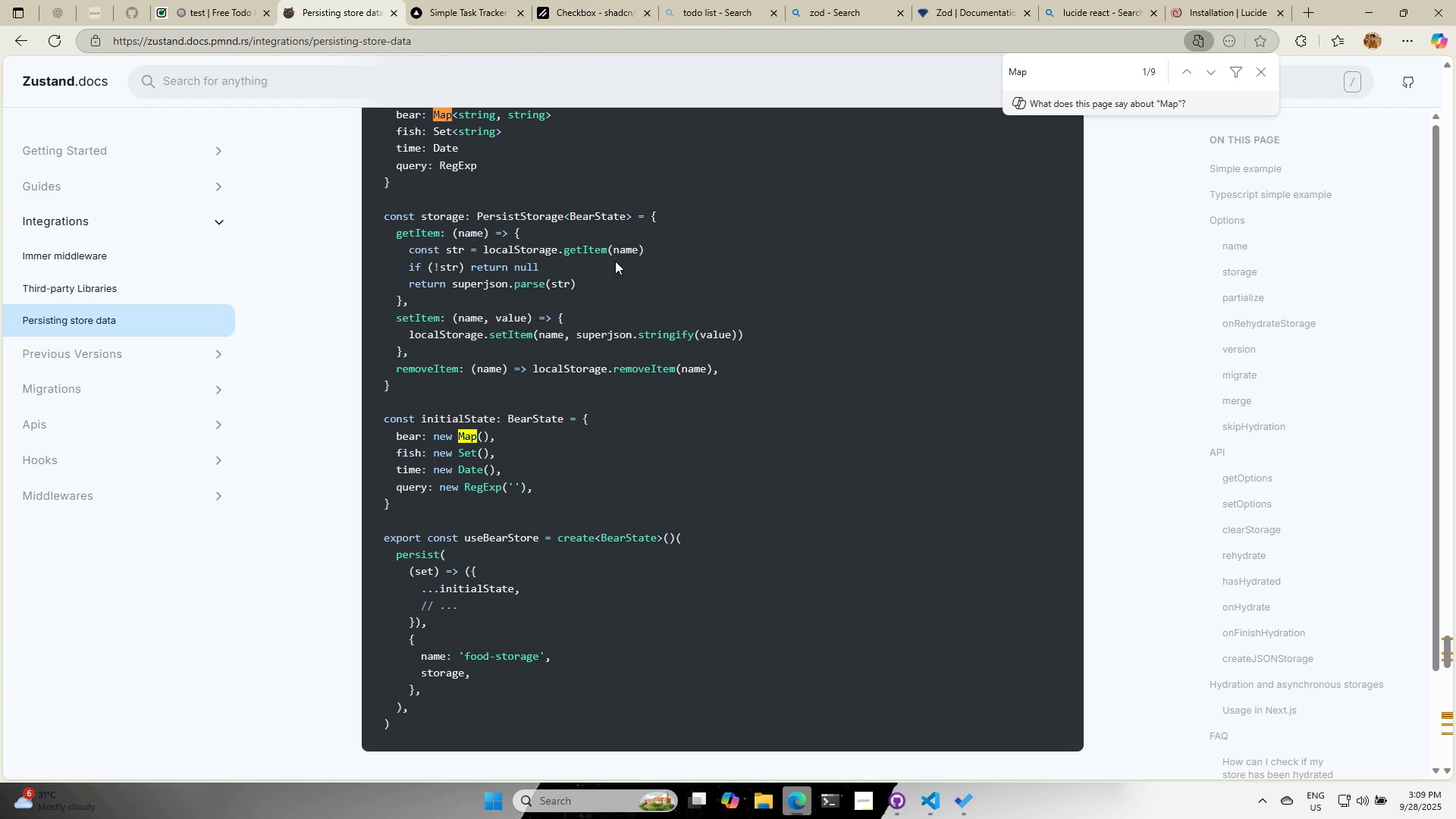 
key(Alt+AltLeft)
 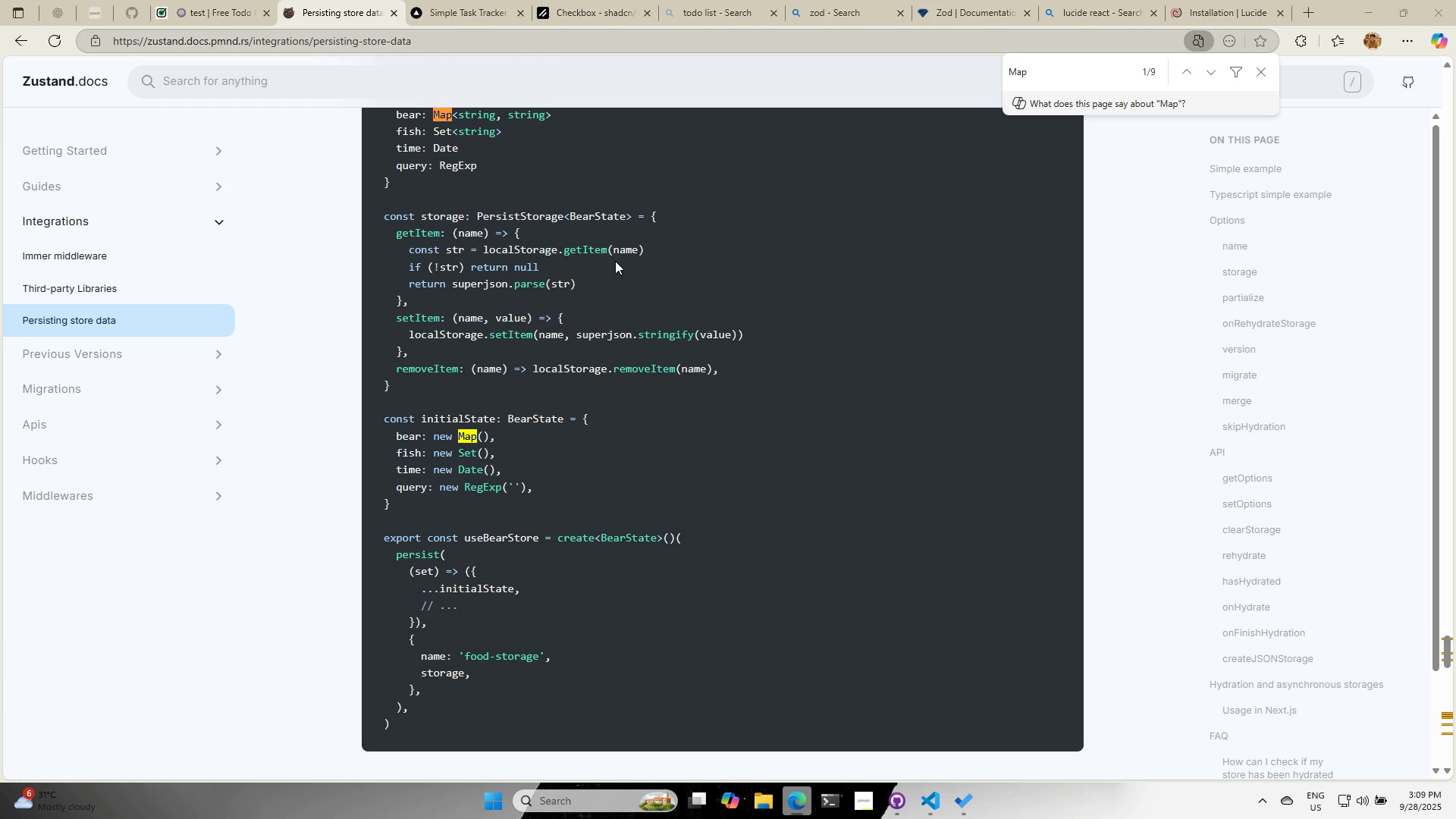 
key(Alt+Tab)
 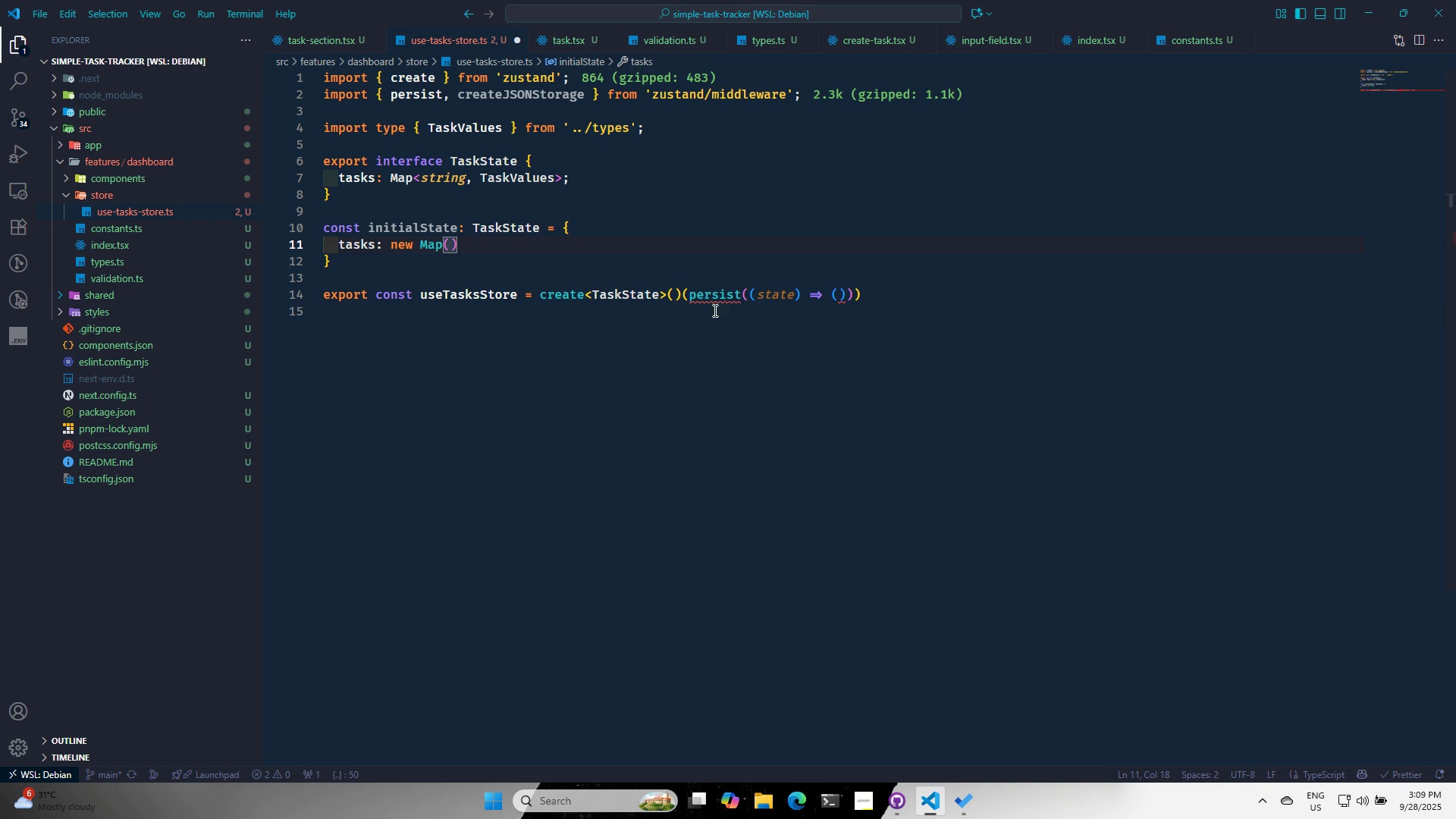 
left_click([950, 531])
 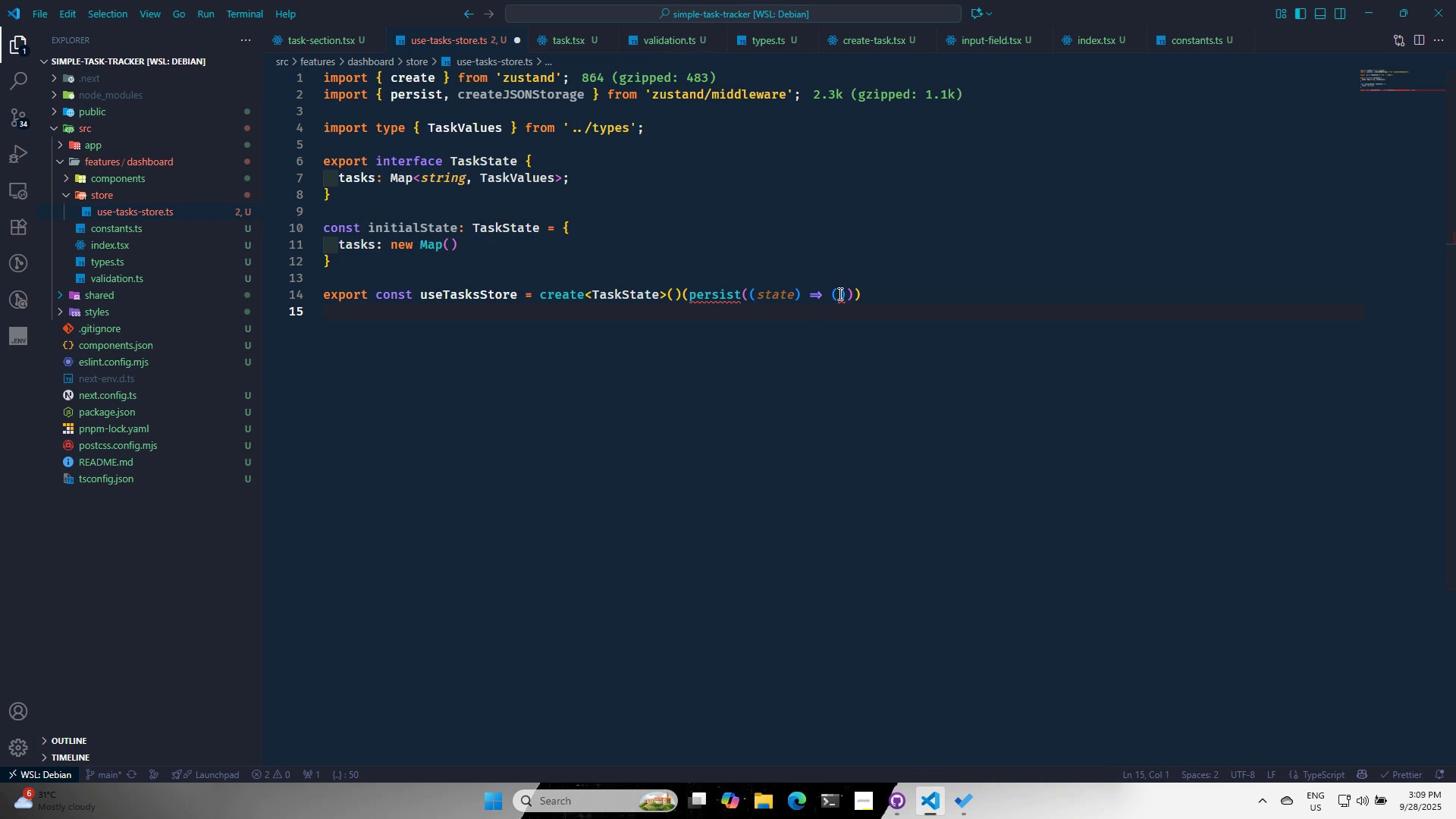 
left_click([839, 293])